 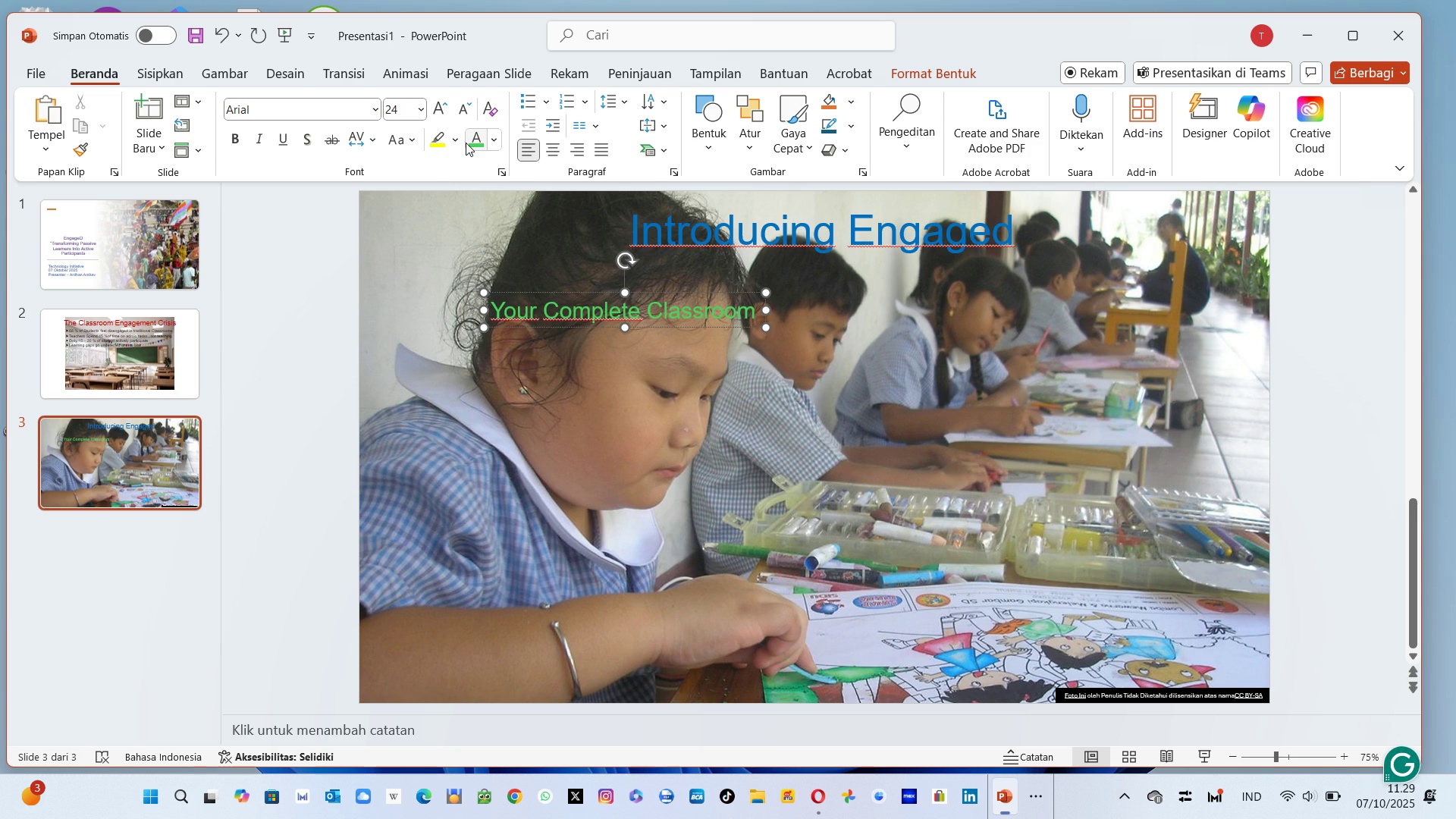 
type( Engagement Platform)
 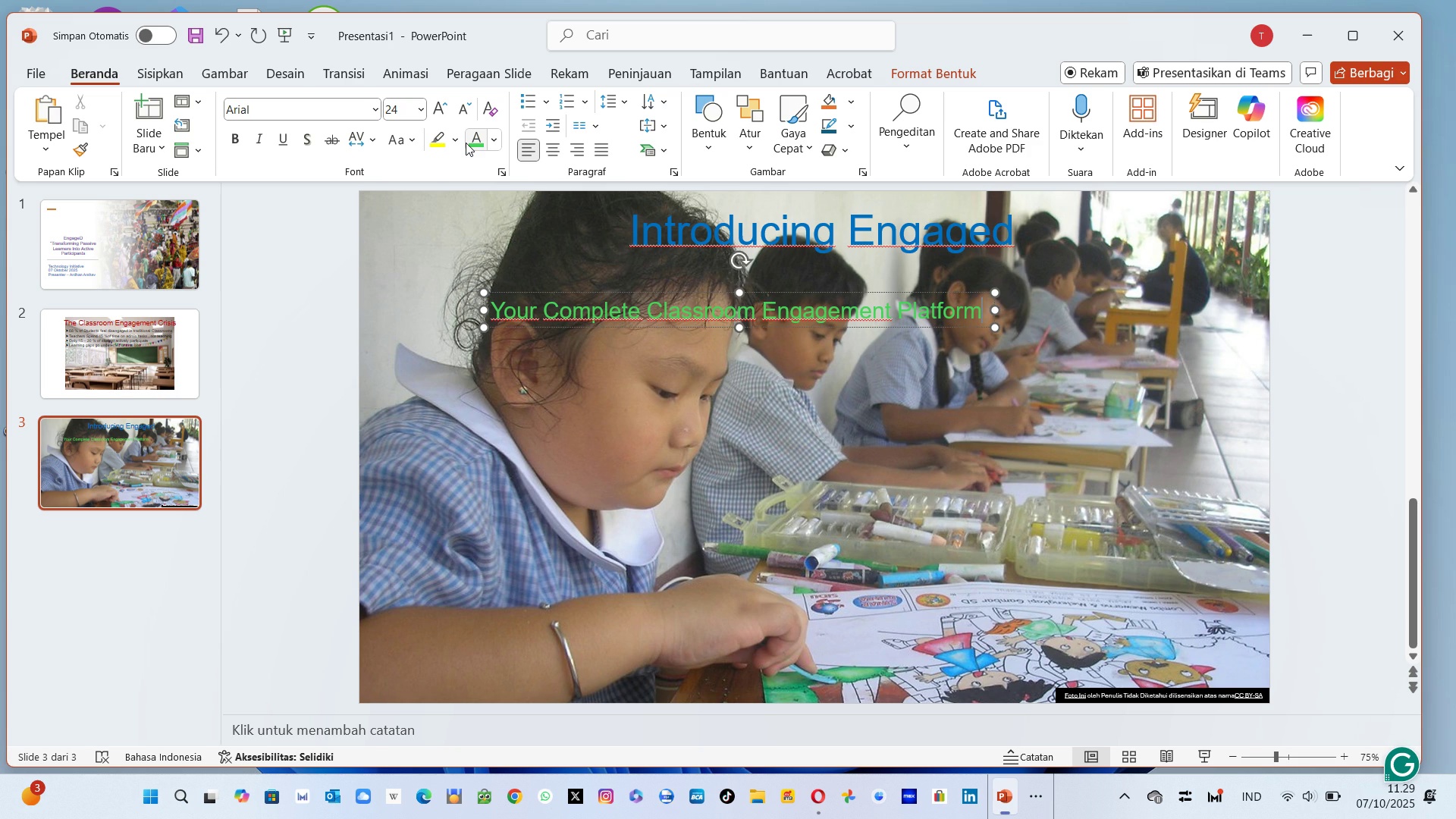 
wait(6.26)
 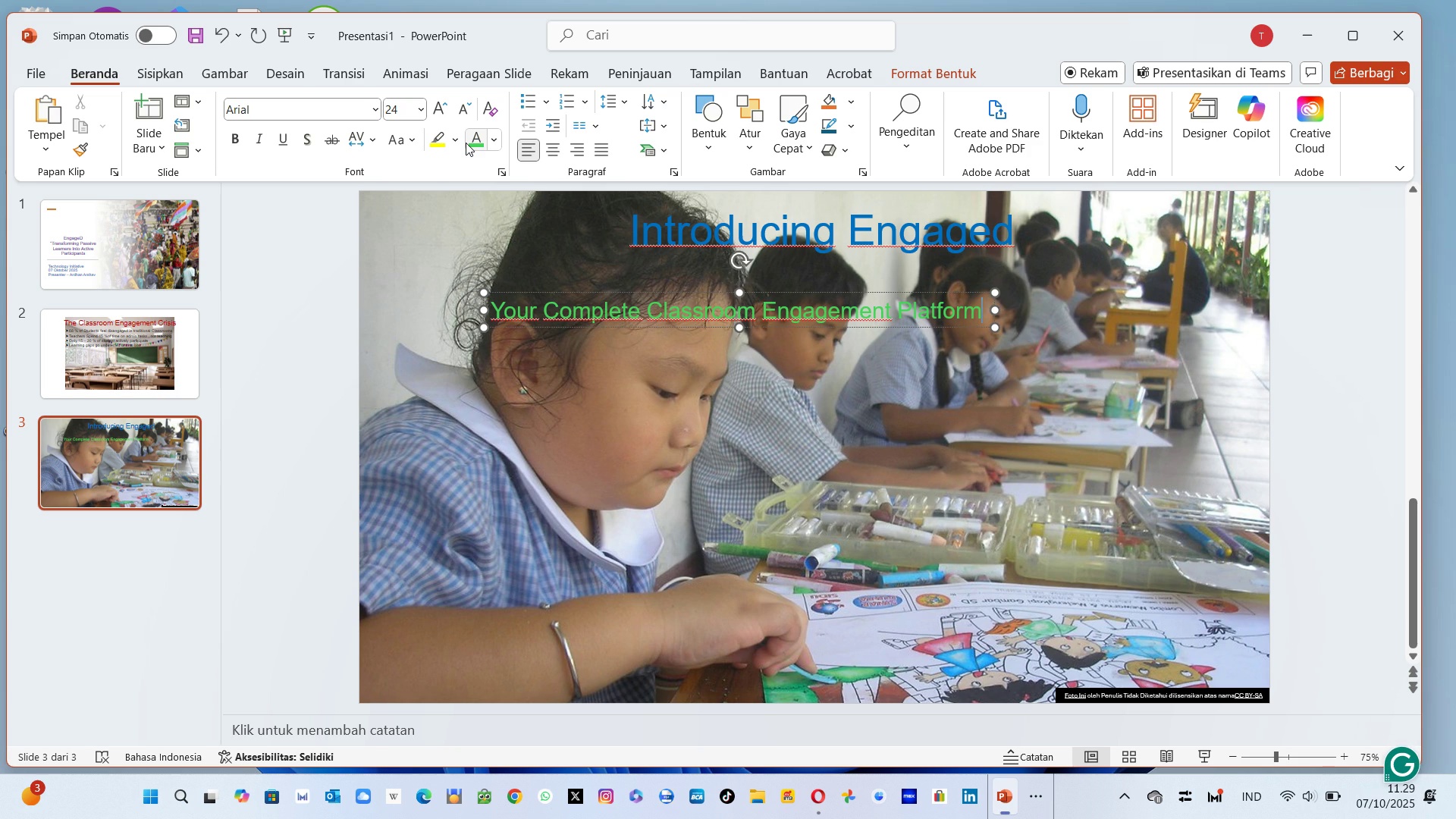 
key(Enter)
 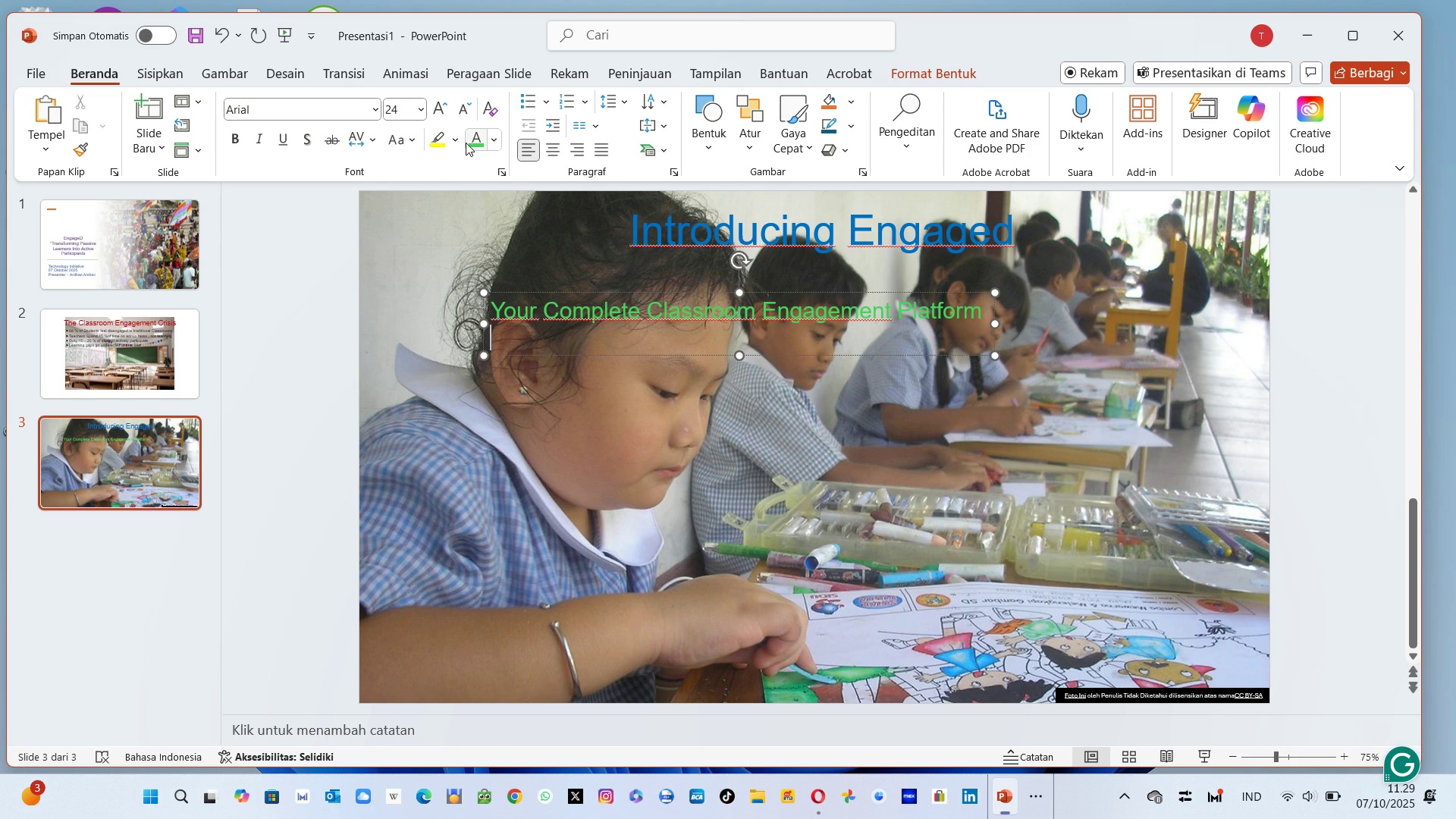 
key(Enter)
 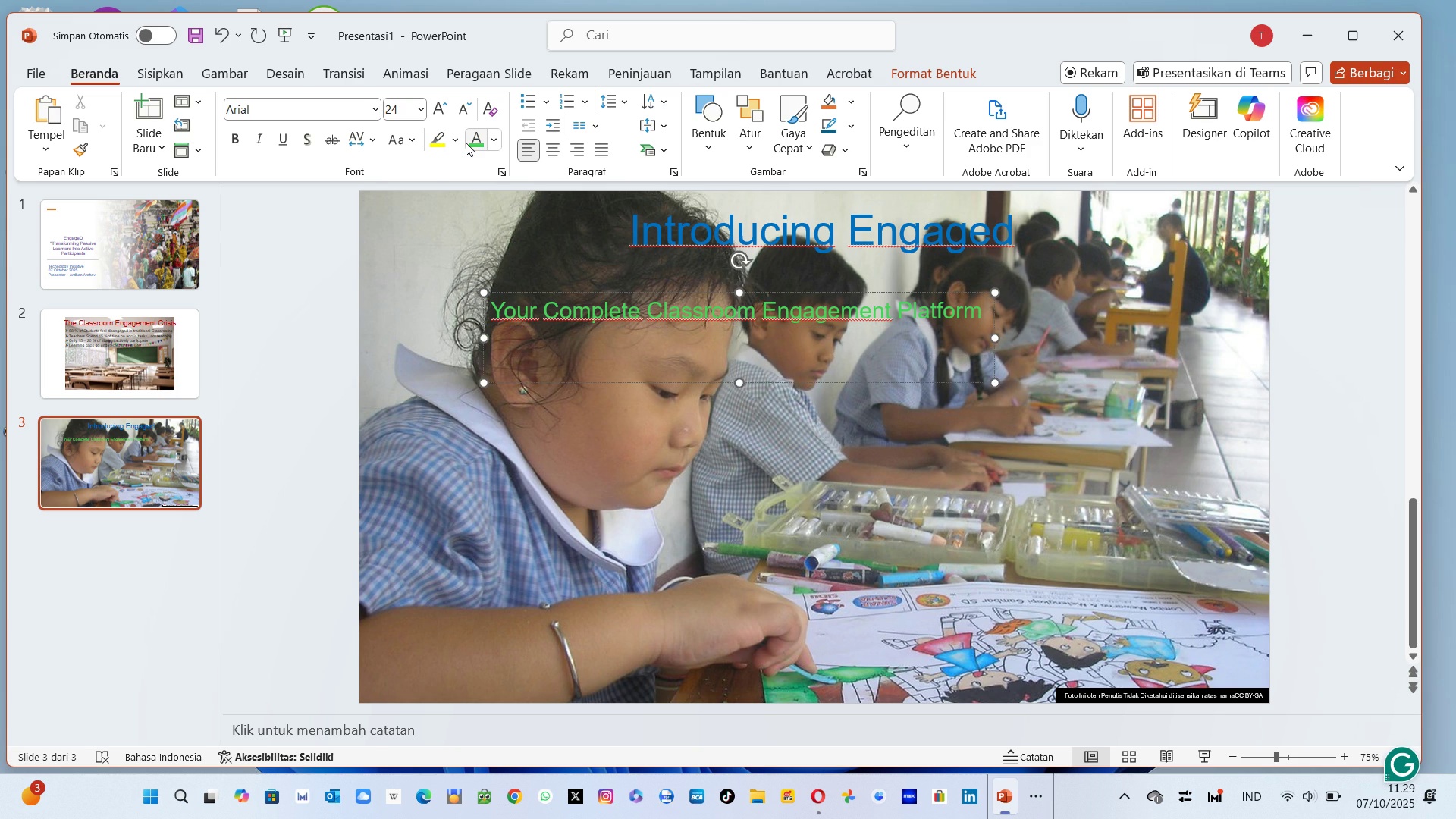 
key(Enter)
 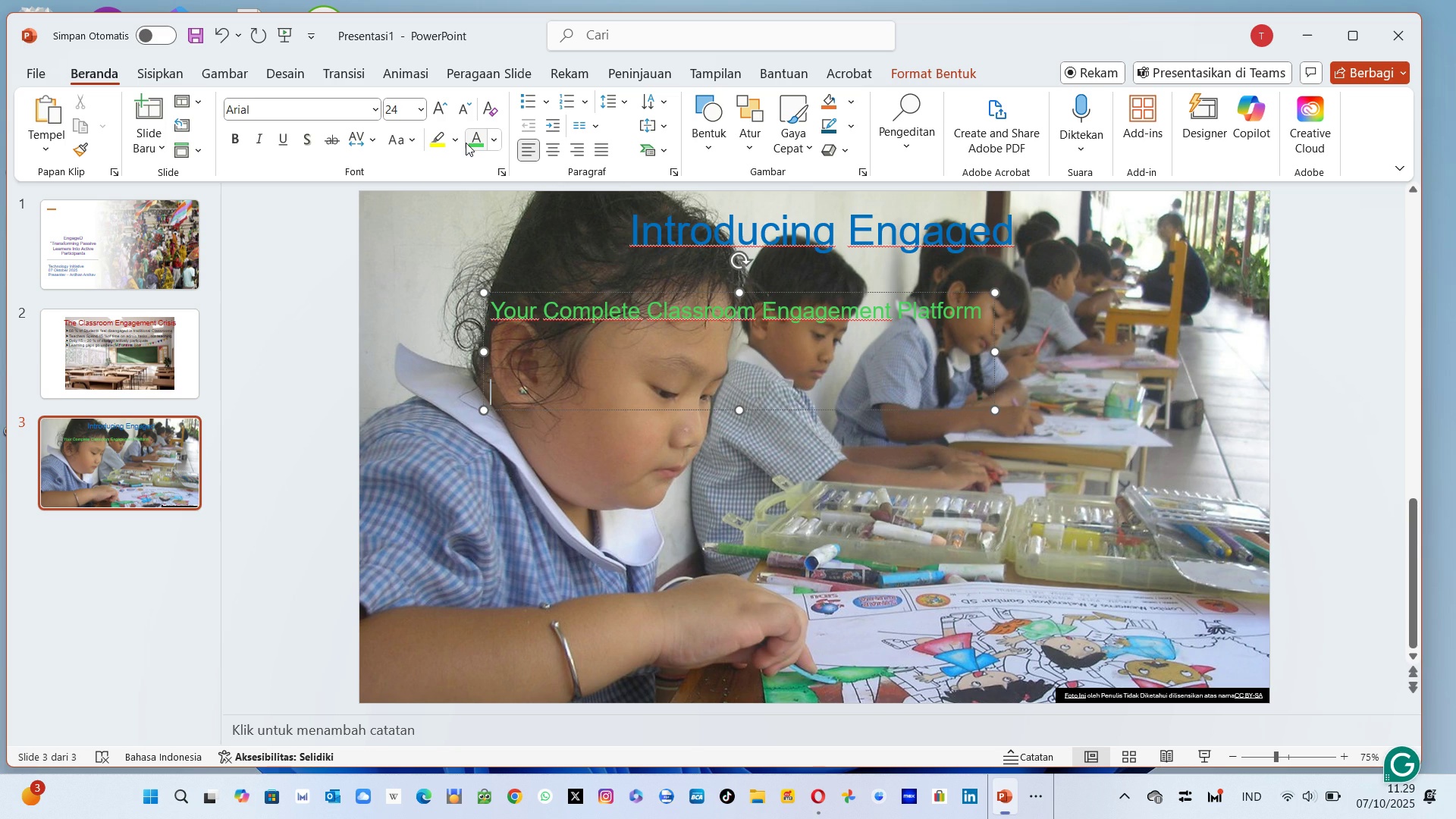 
type(Key Feautur)
 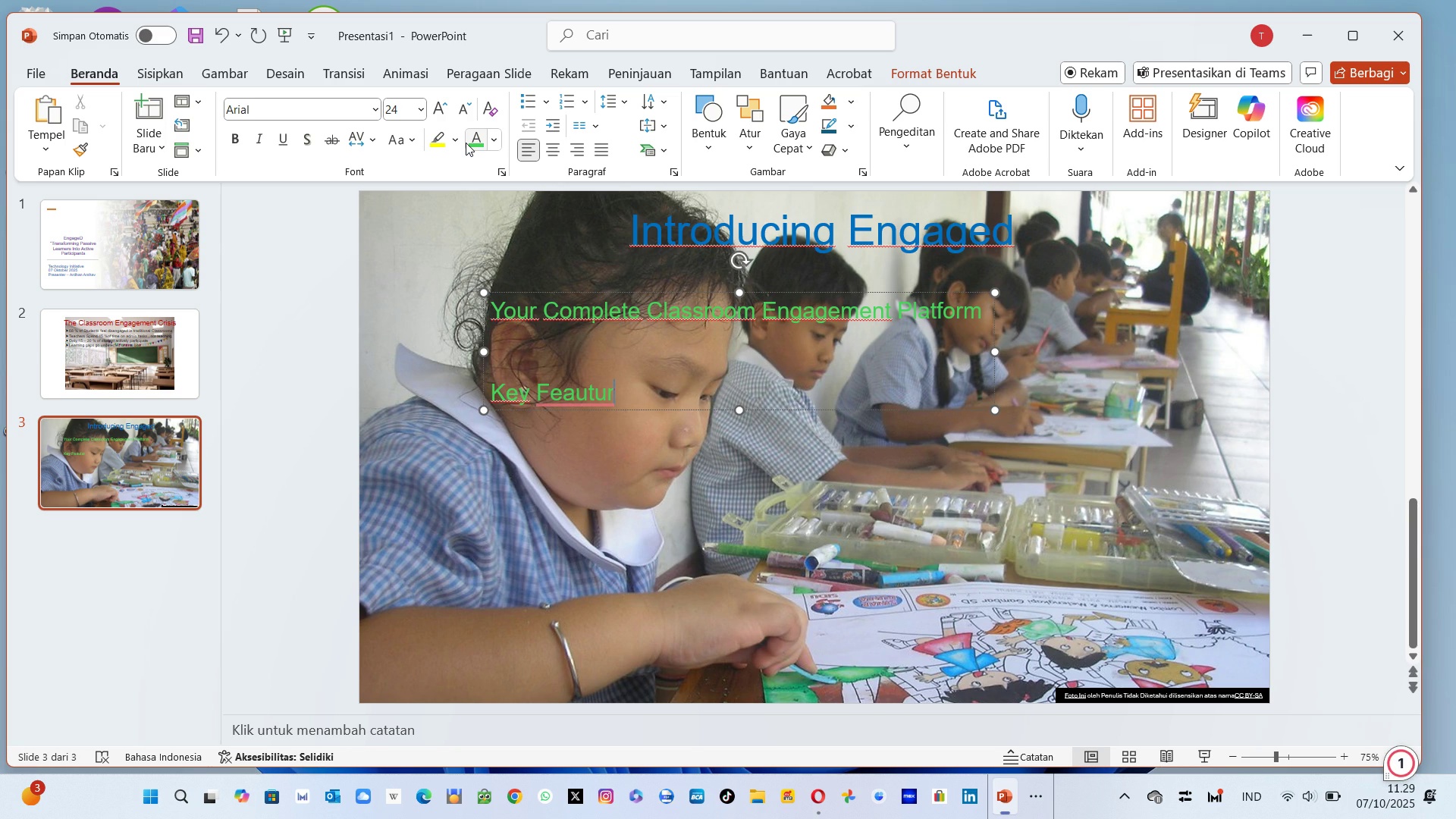 
key(Backspace)
key(Backspace)
key(Backspace)
key(Backspace)
type(tures : )
 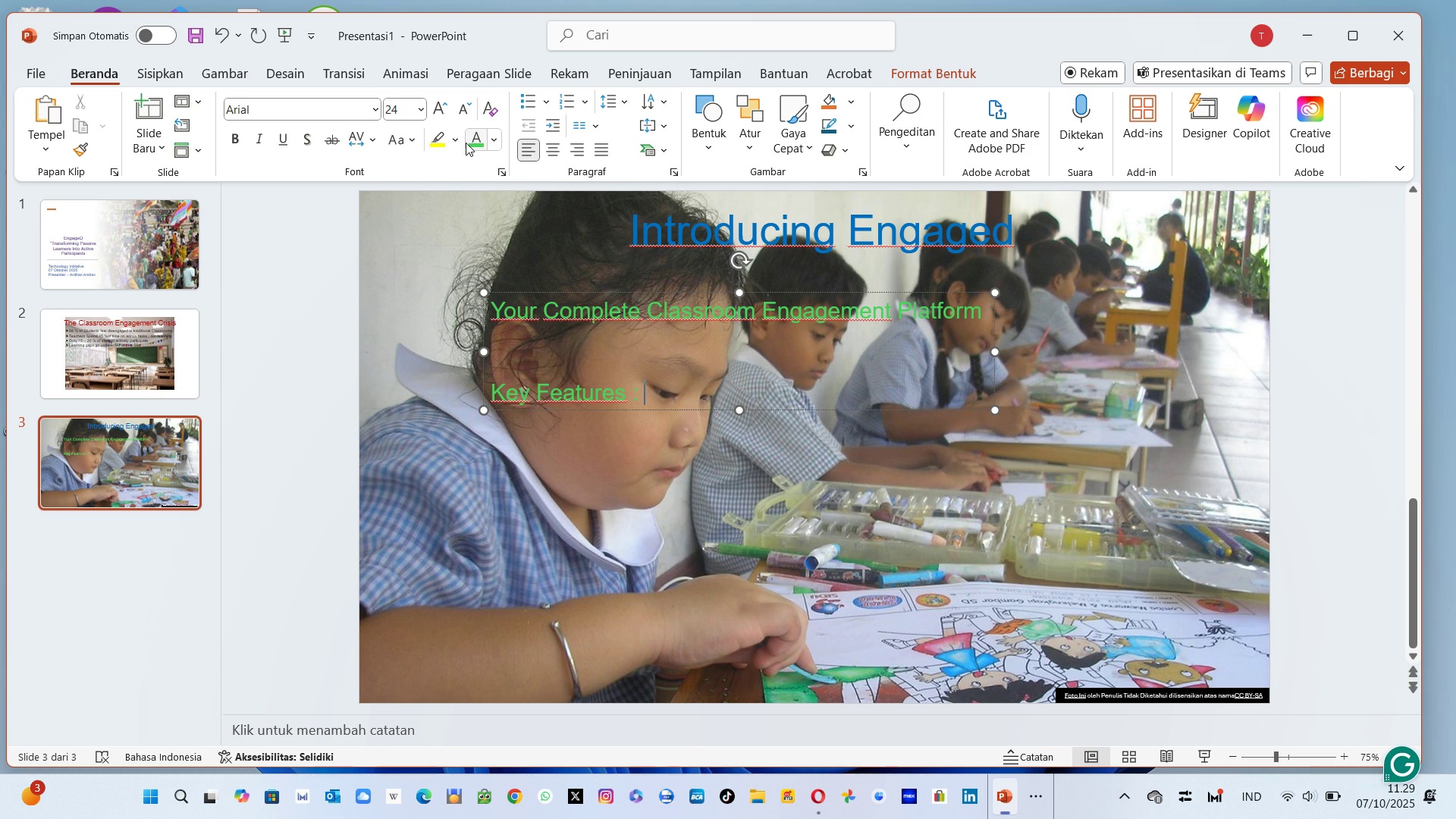 
key(Enter)
 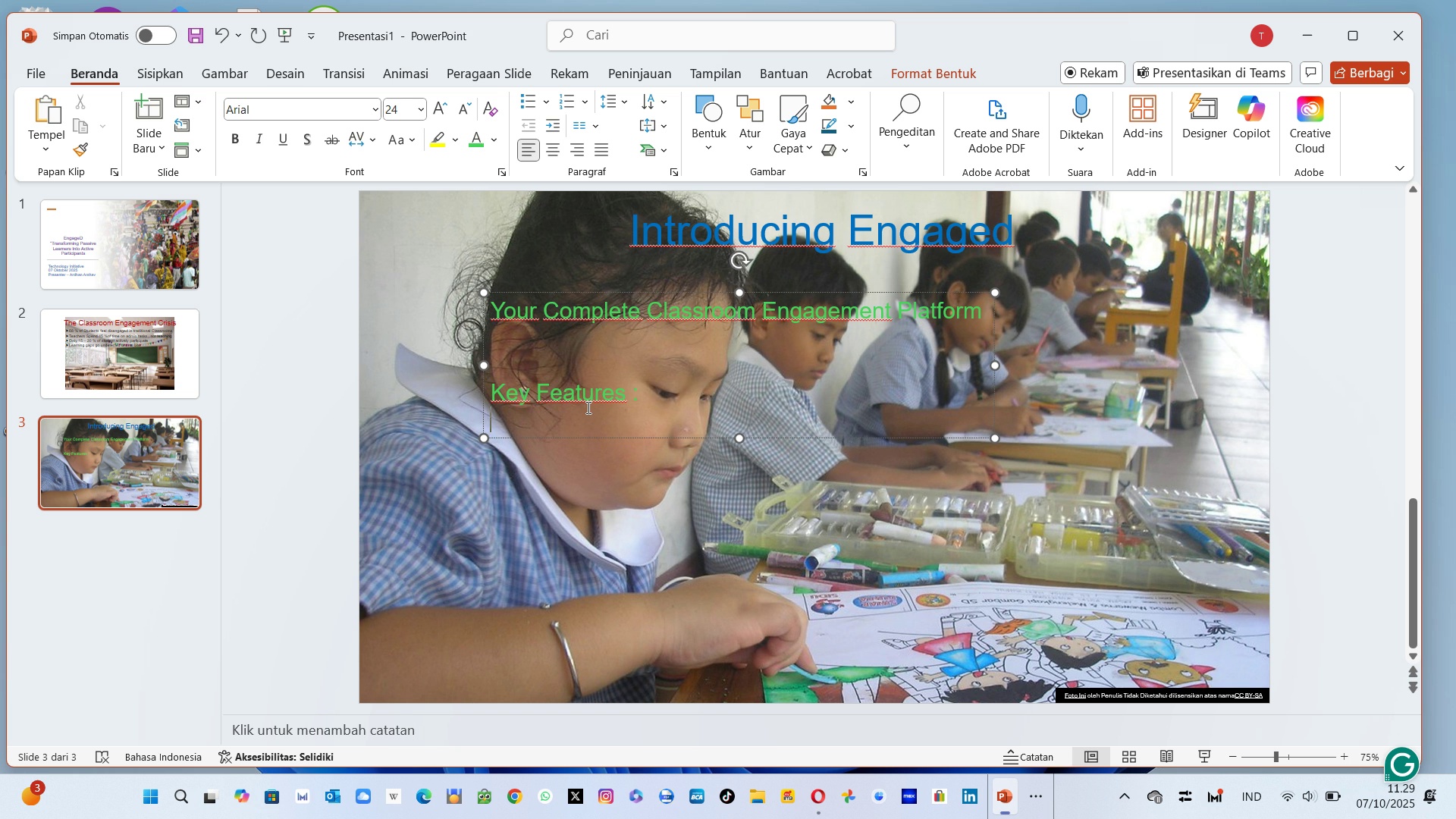 
wait(19.57)
 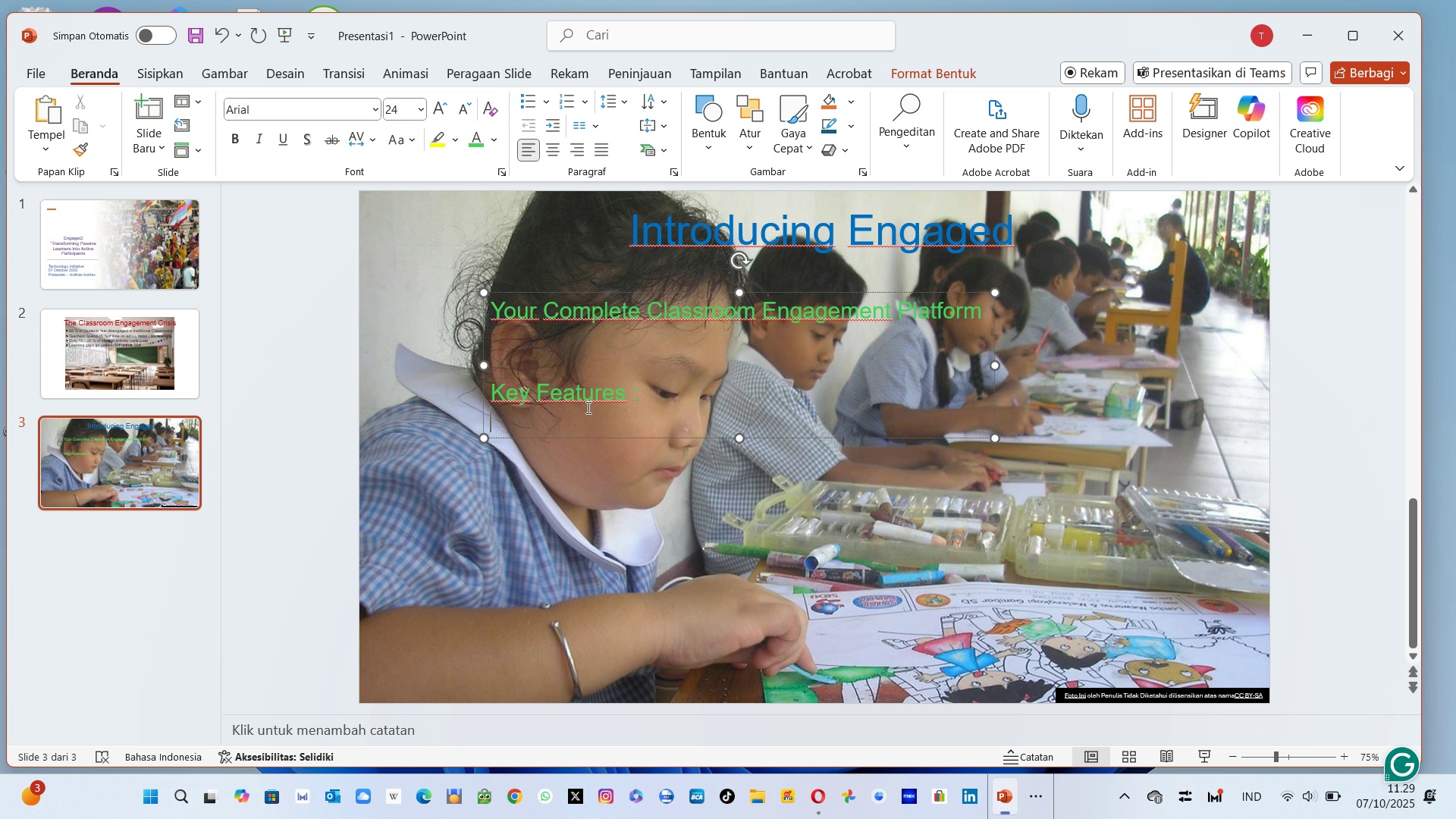 
left_click([535, 105])
 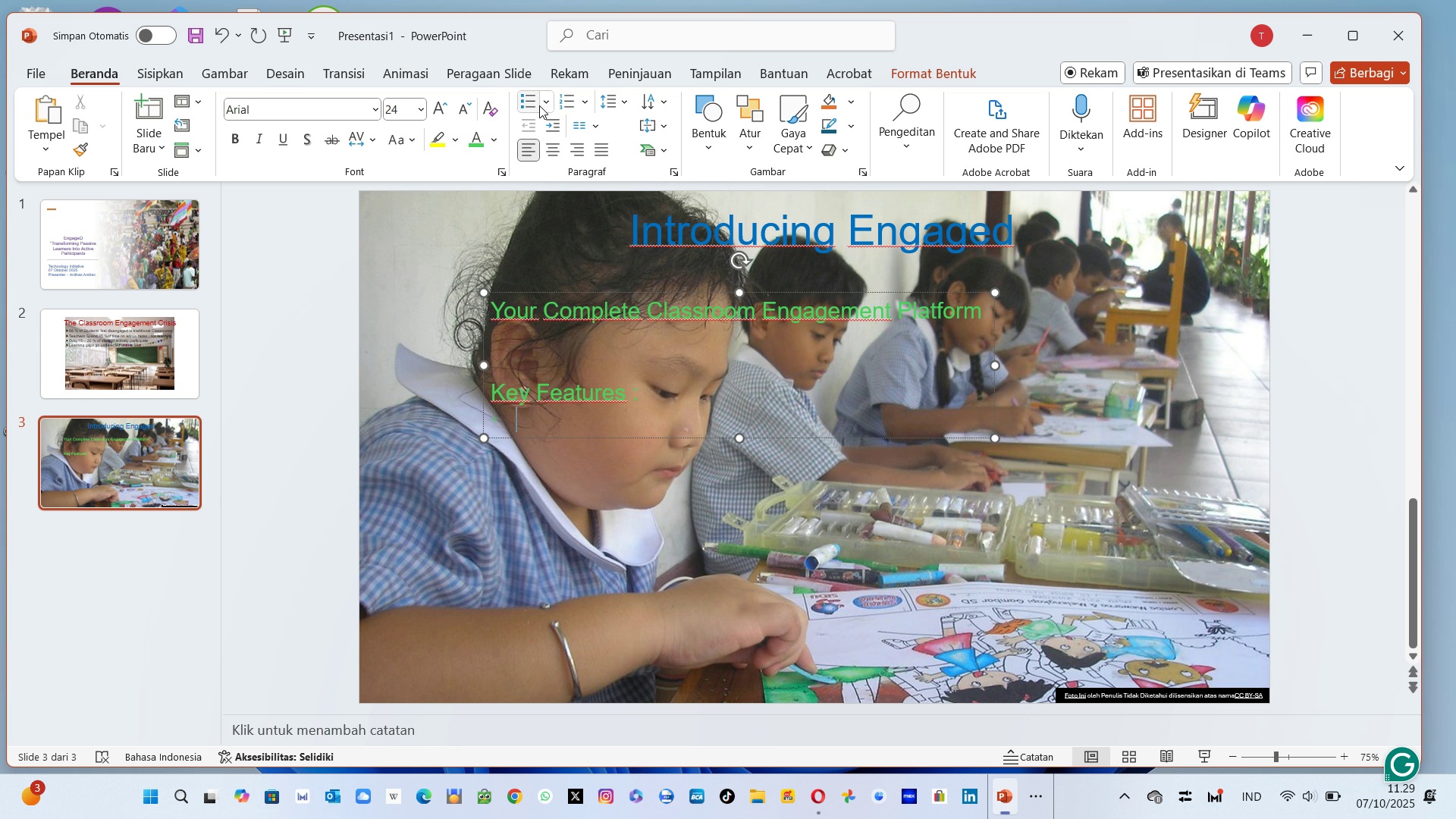 
left_click([539, 105])
 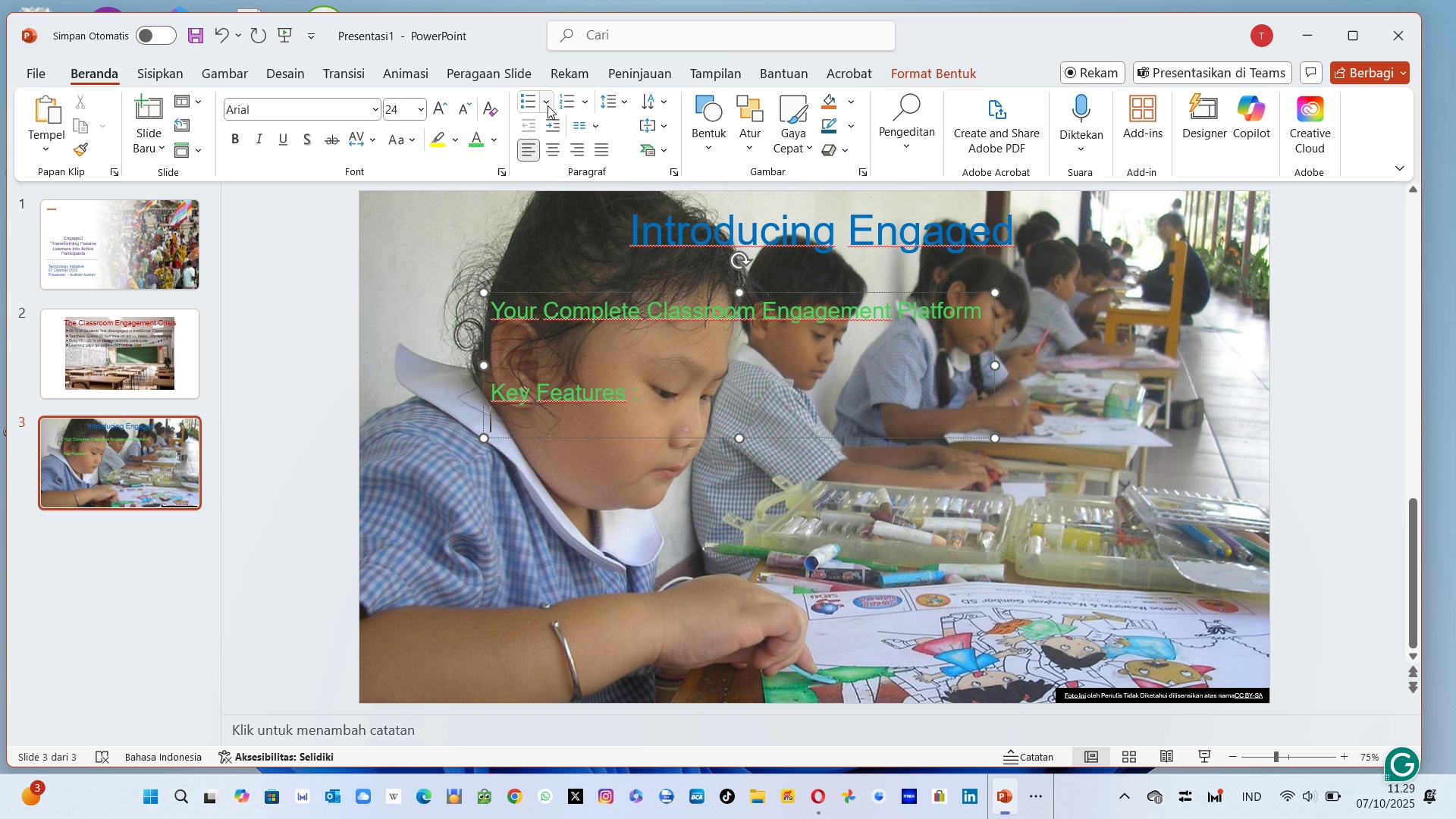 
left_click([548, 105])
 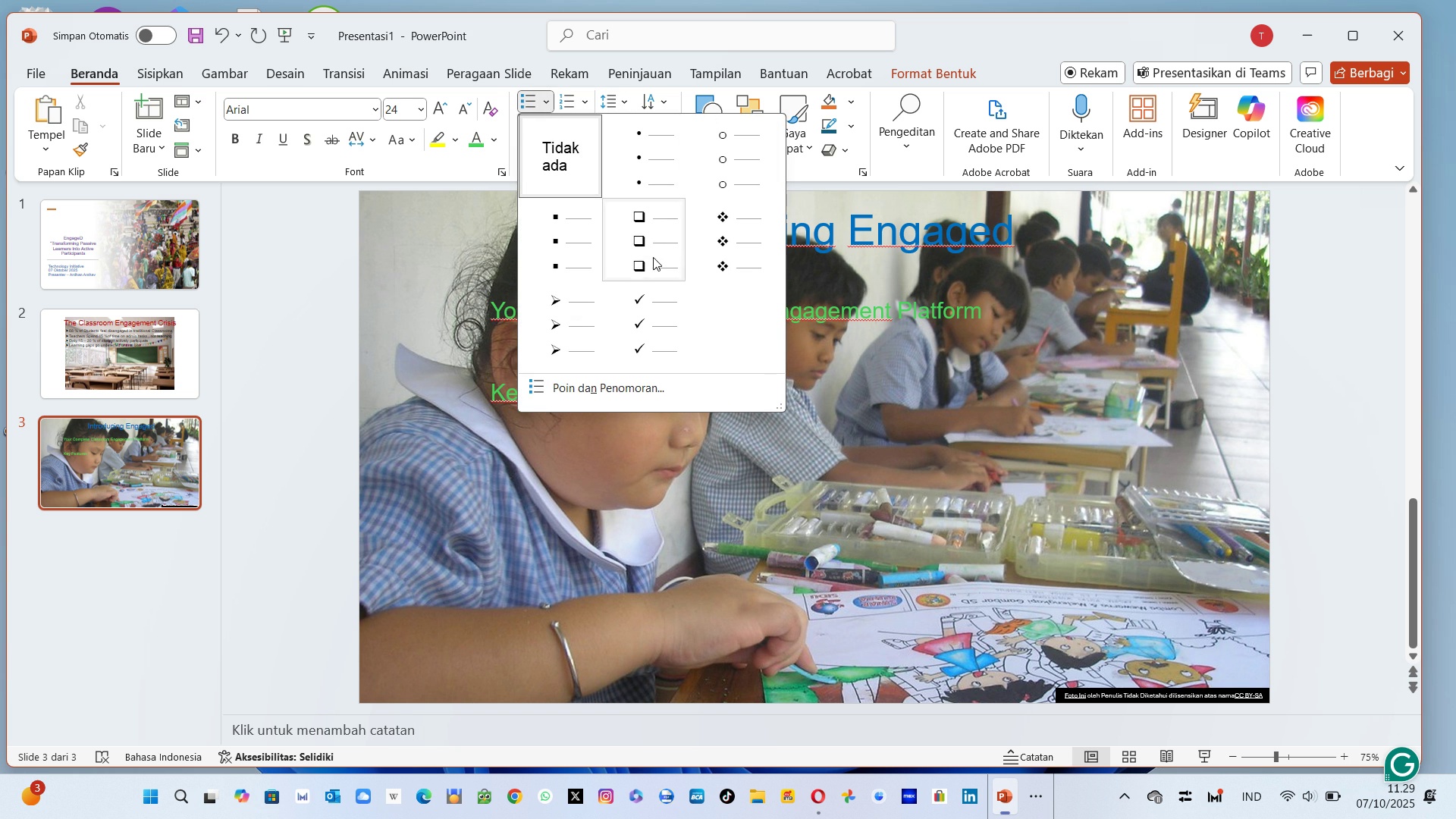 
left_click([653, 256])
 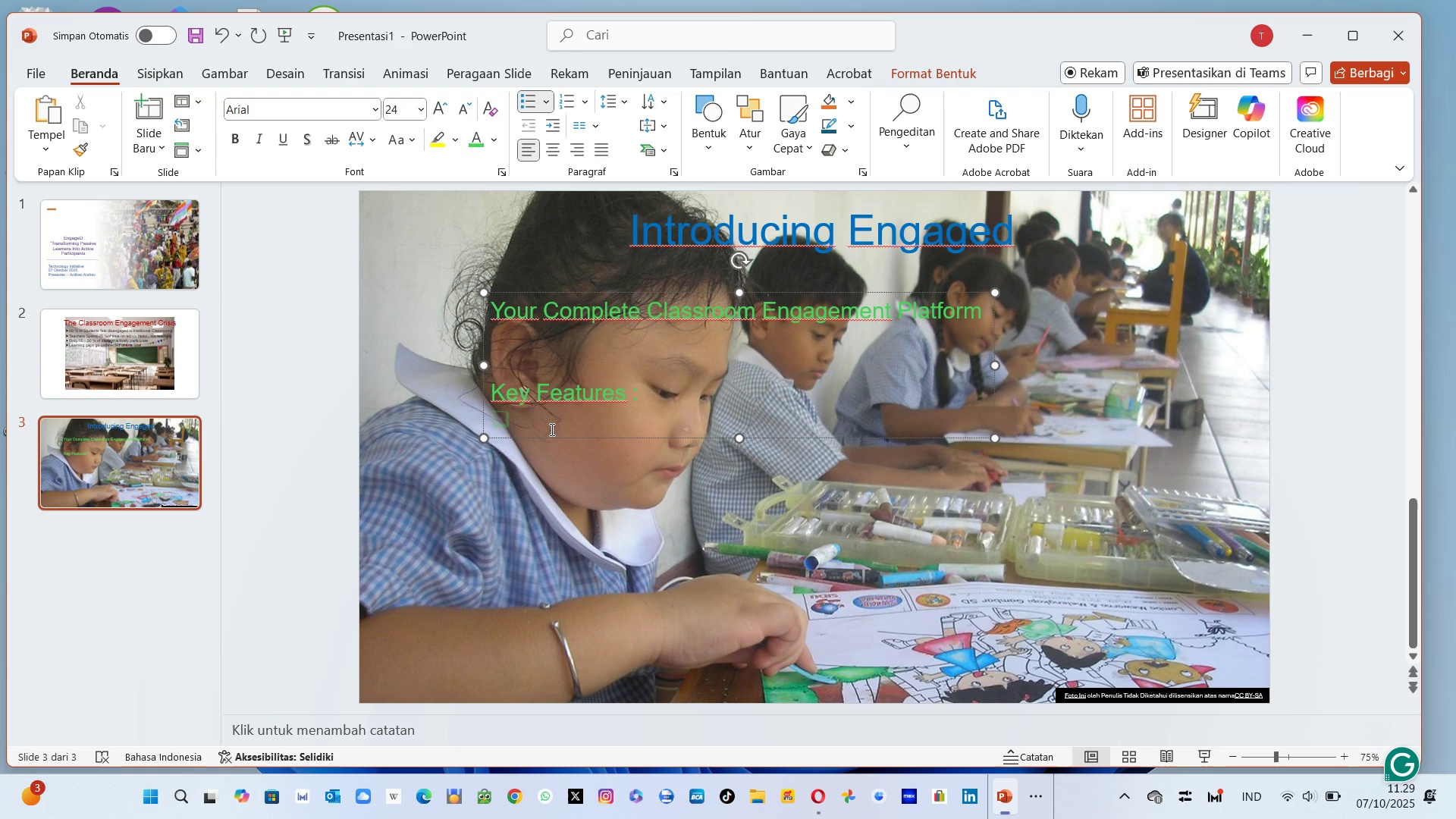 
type(Real )
key(Backspace)
type(0Ti)
key(Backspace)
key(Backspace)
key(Backspace)
key(Backspace)
type(l-Time )
 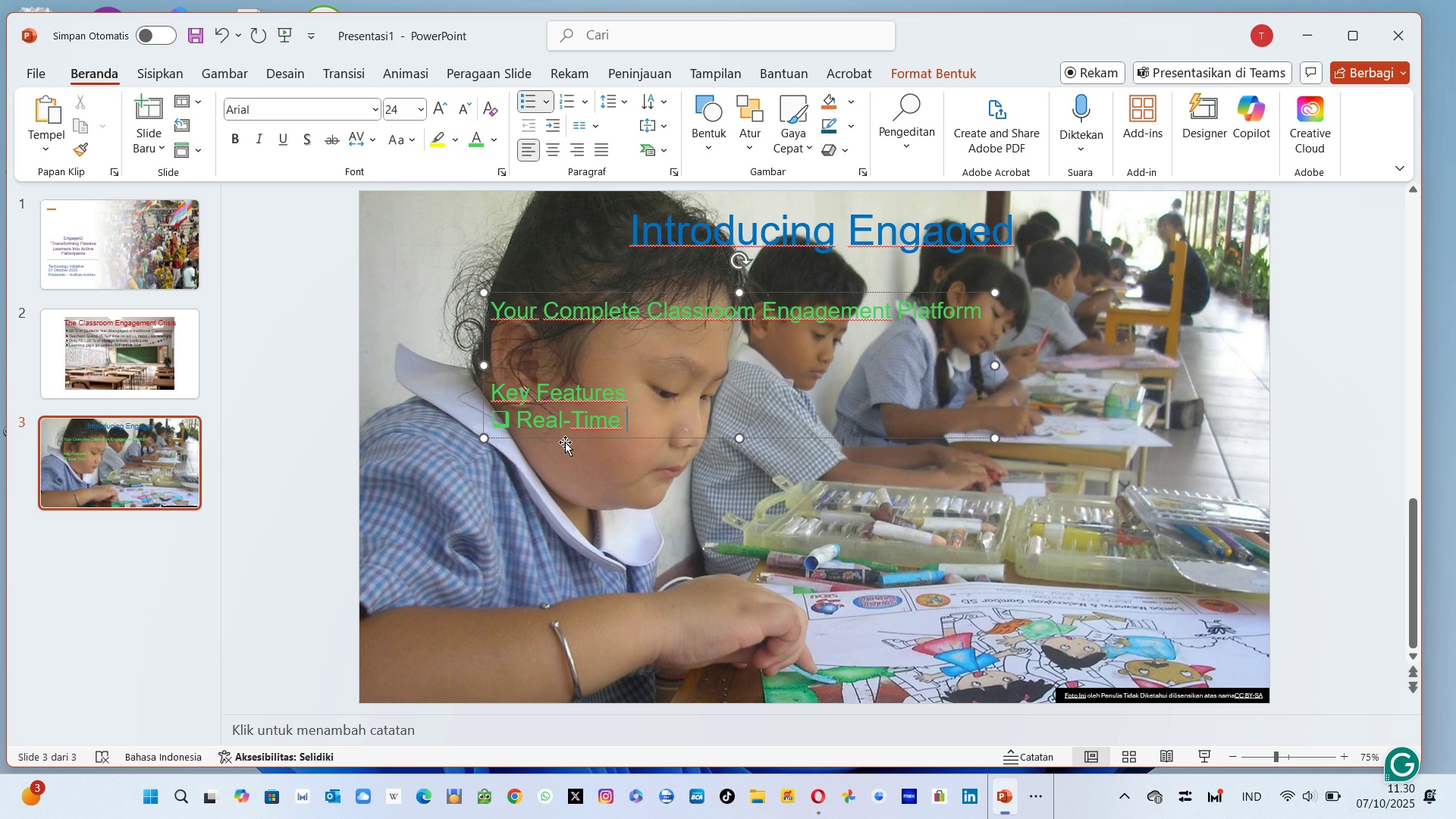 
type(Interactive Pols)
key(Backspace)
type(ls )